 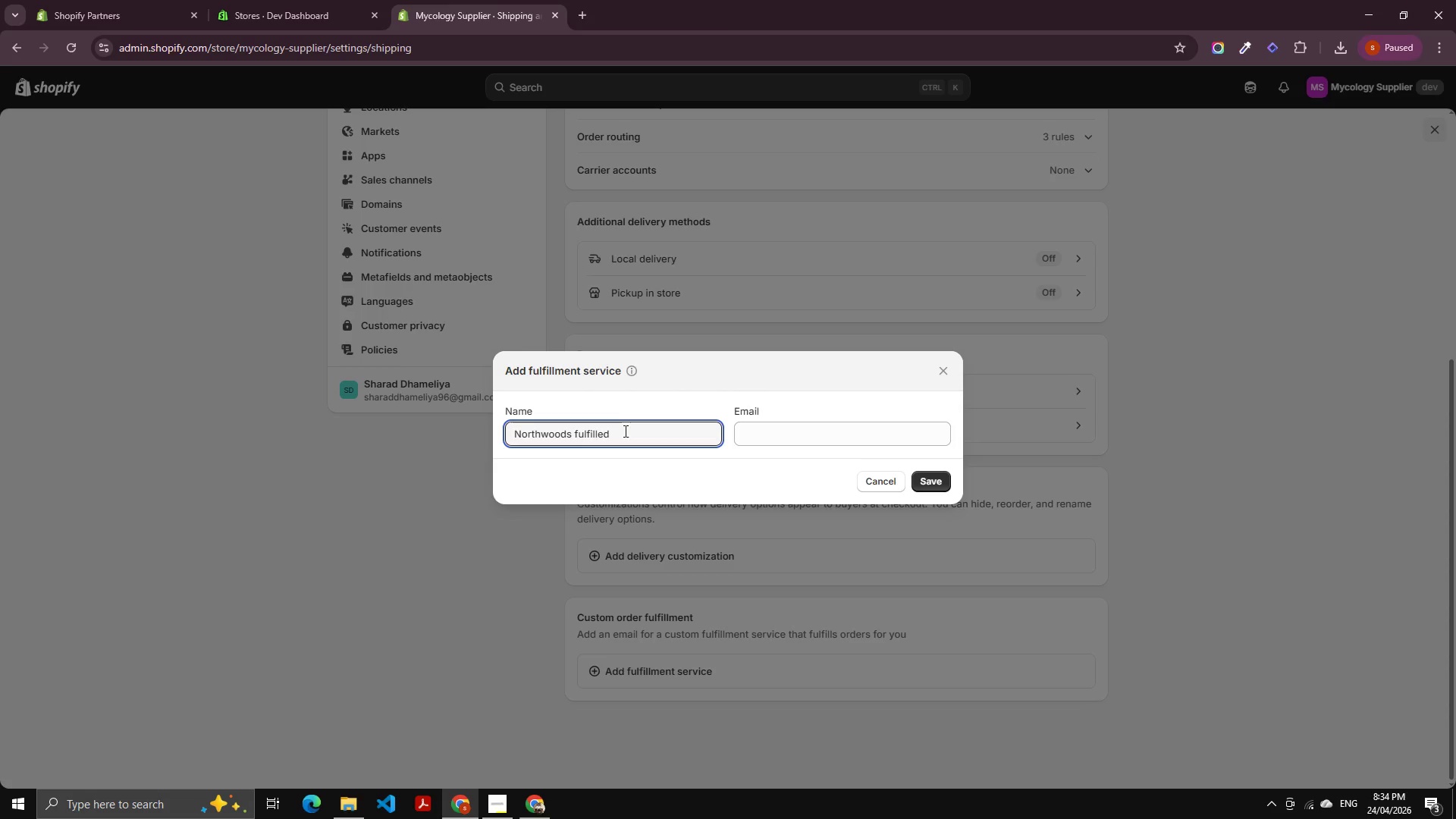 
key(Backspace)
key(Backspace)
key(Backspace)
type(ment)
 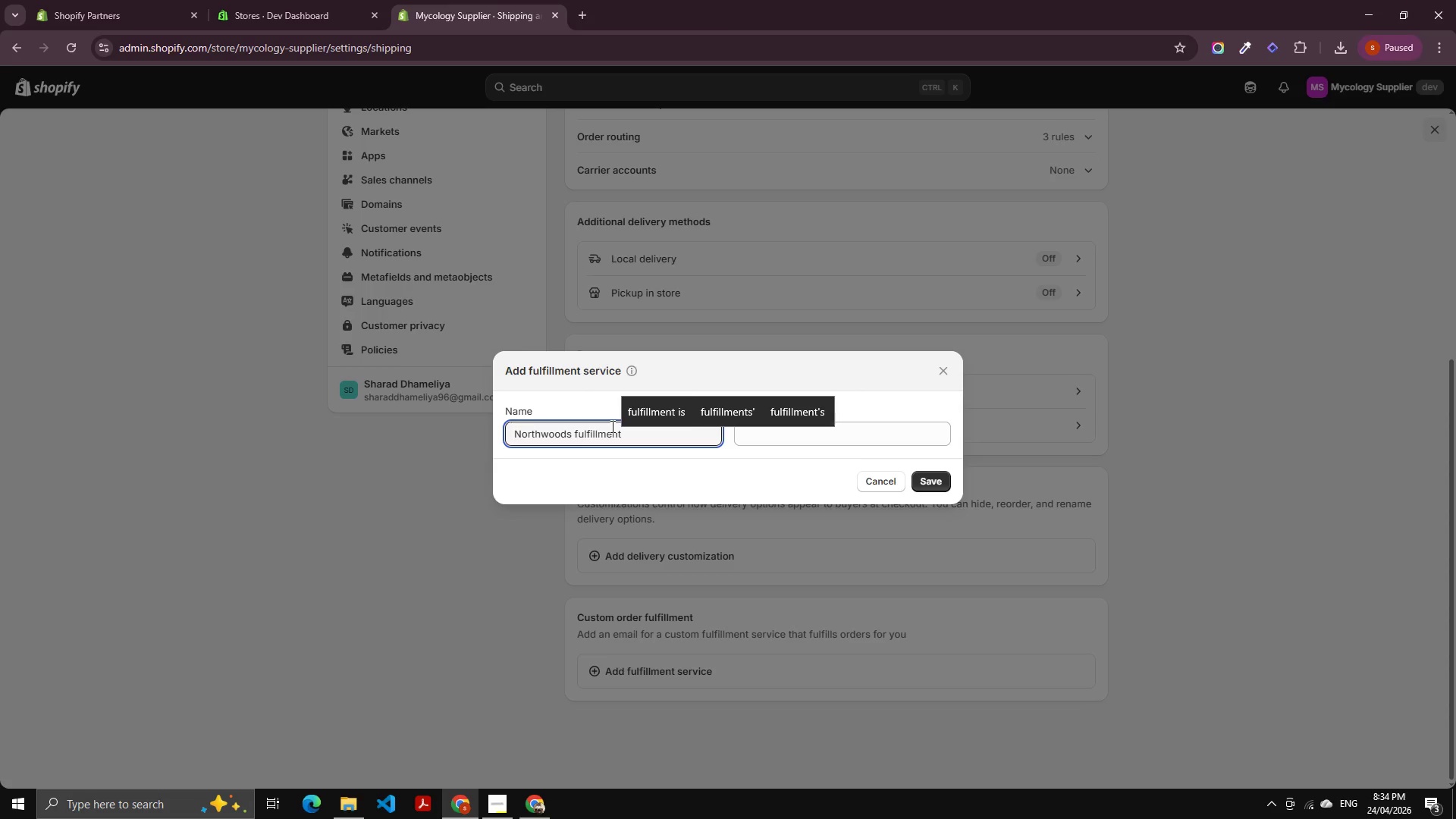 
key(ArrowUp)
 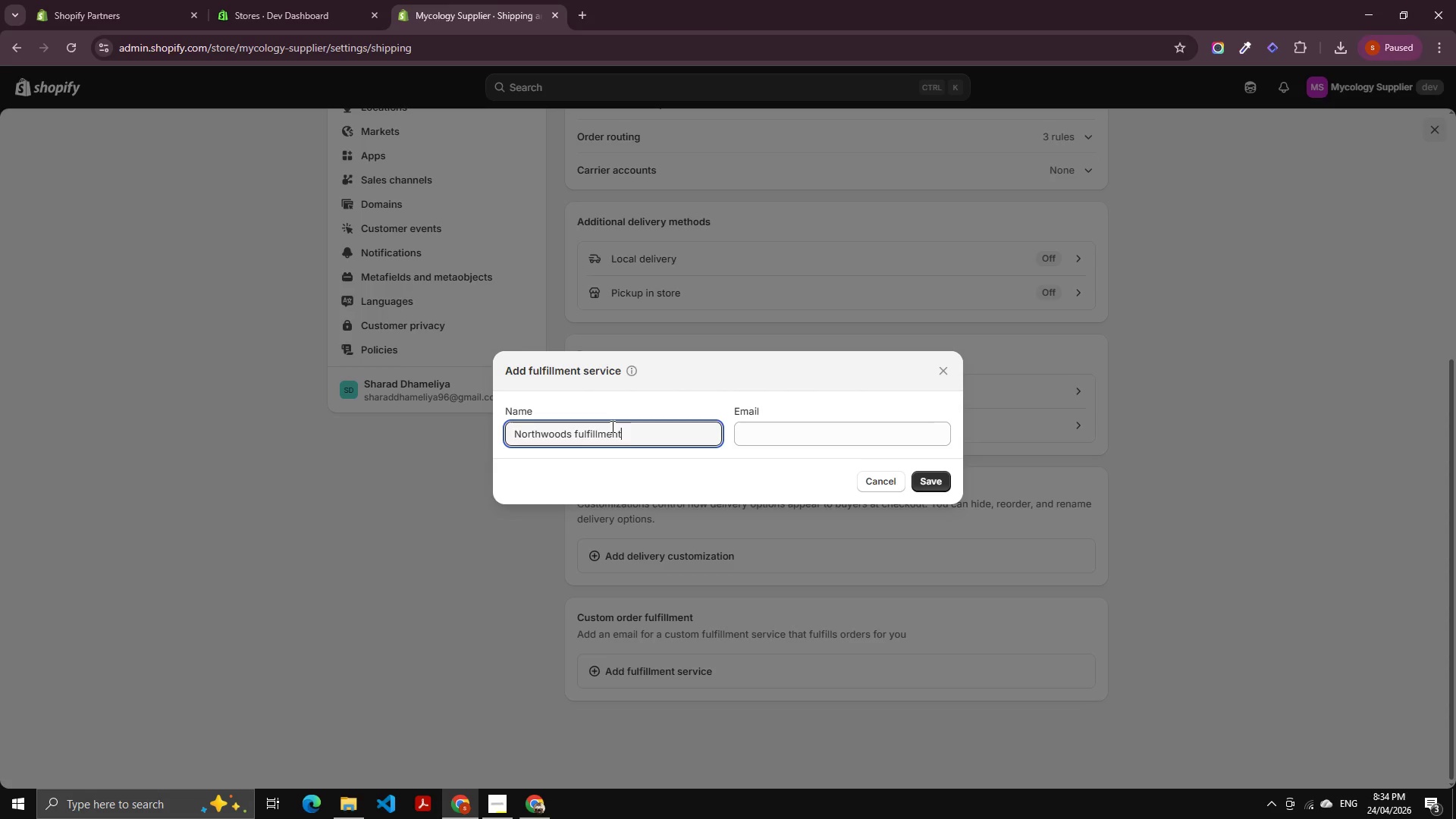 
key(Enter)
 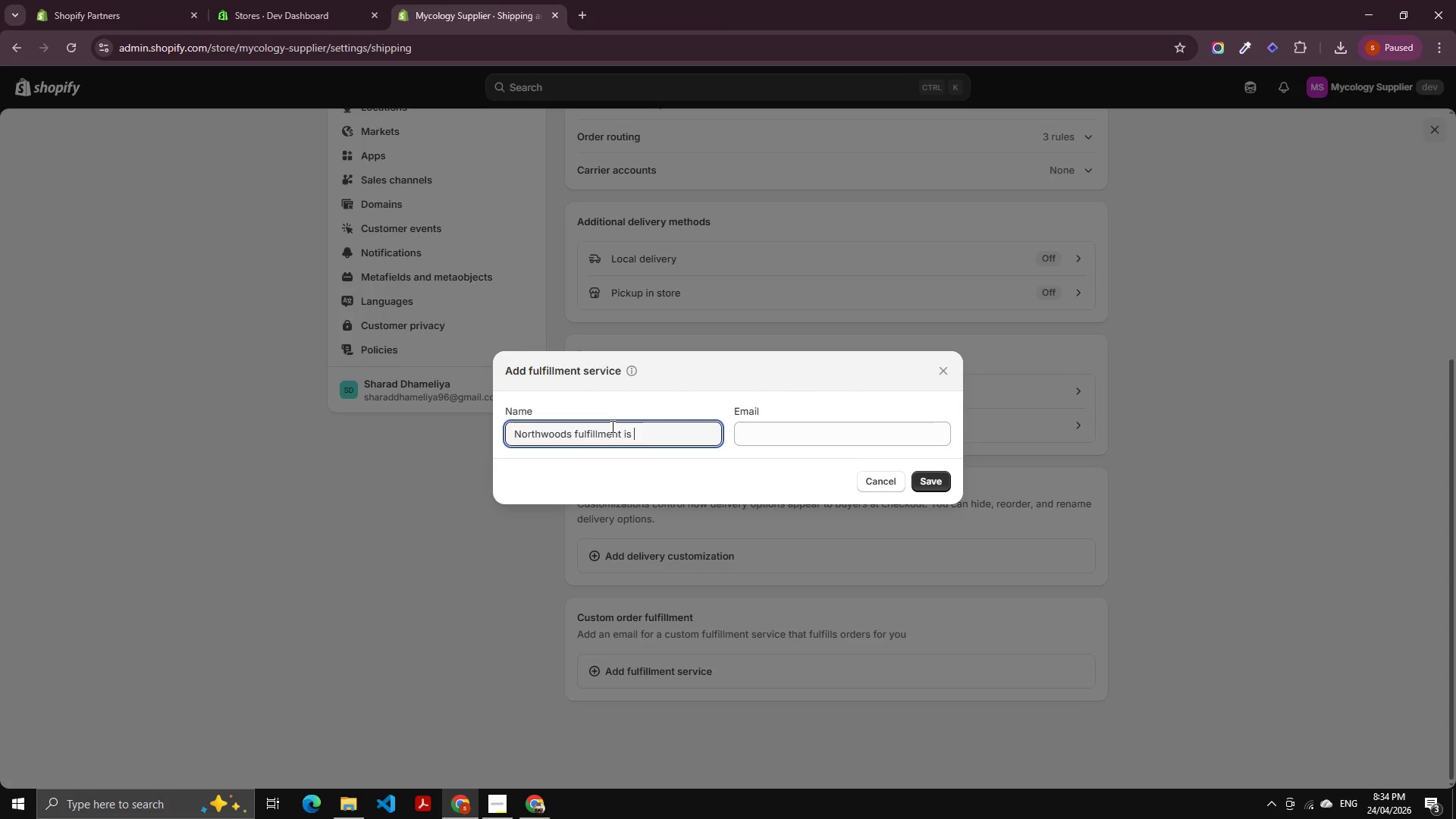 
key(Backspace)
 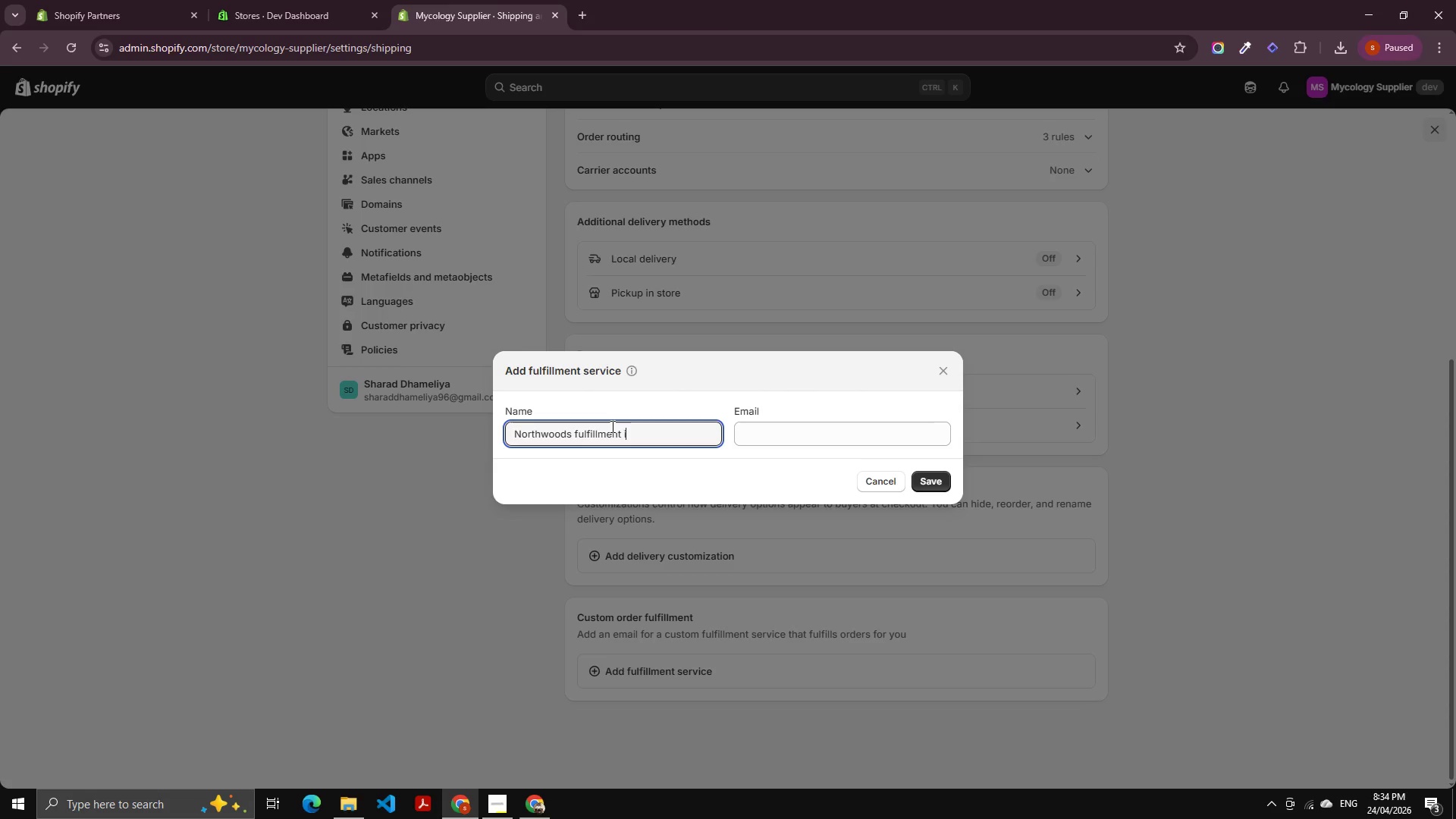 
key(Backspace)
 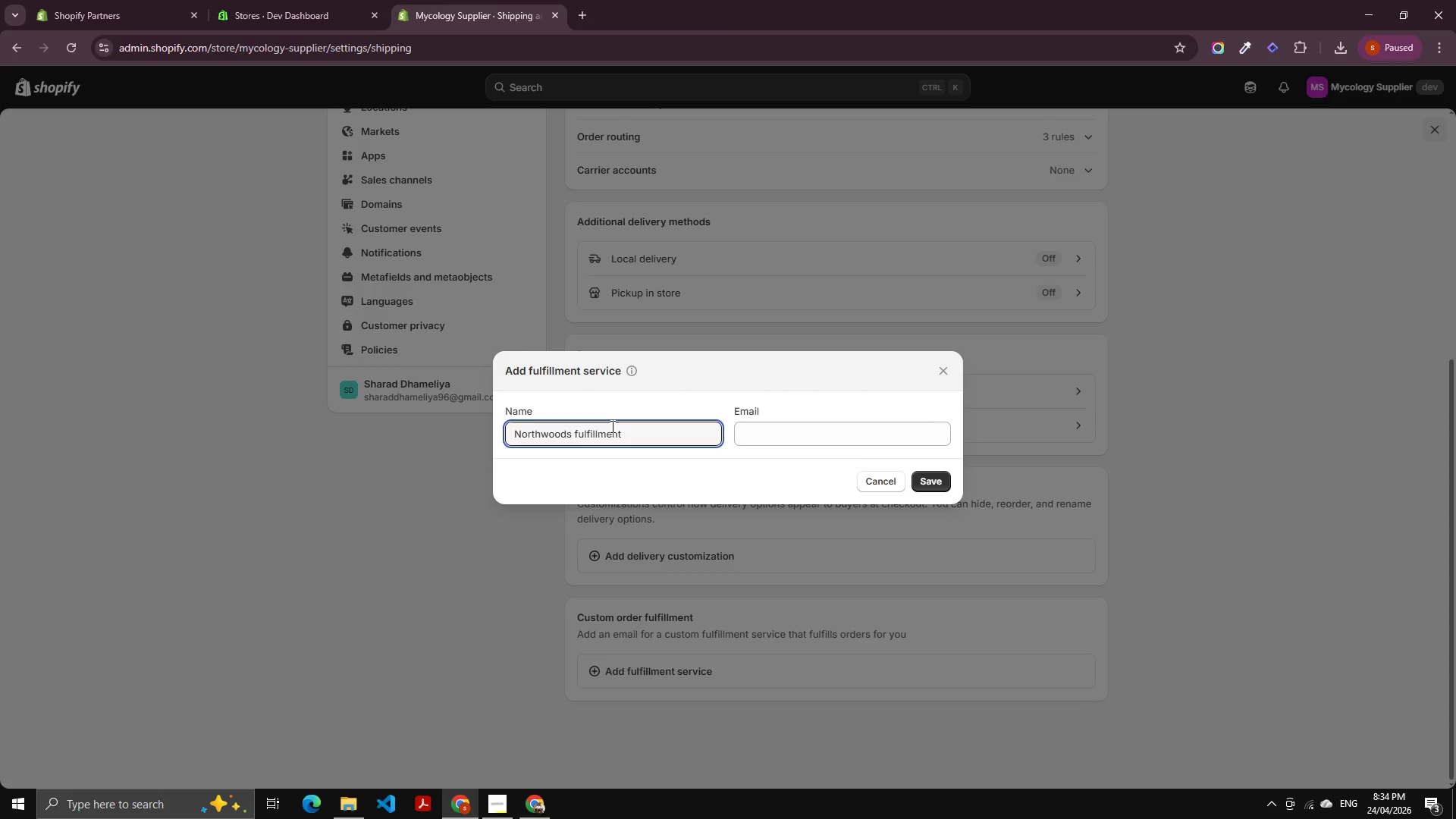 
key(Backspace)
 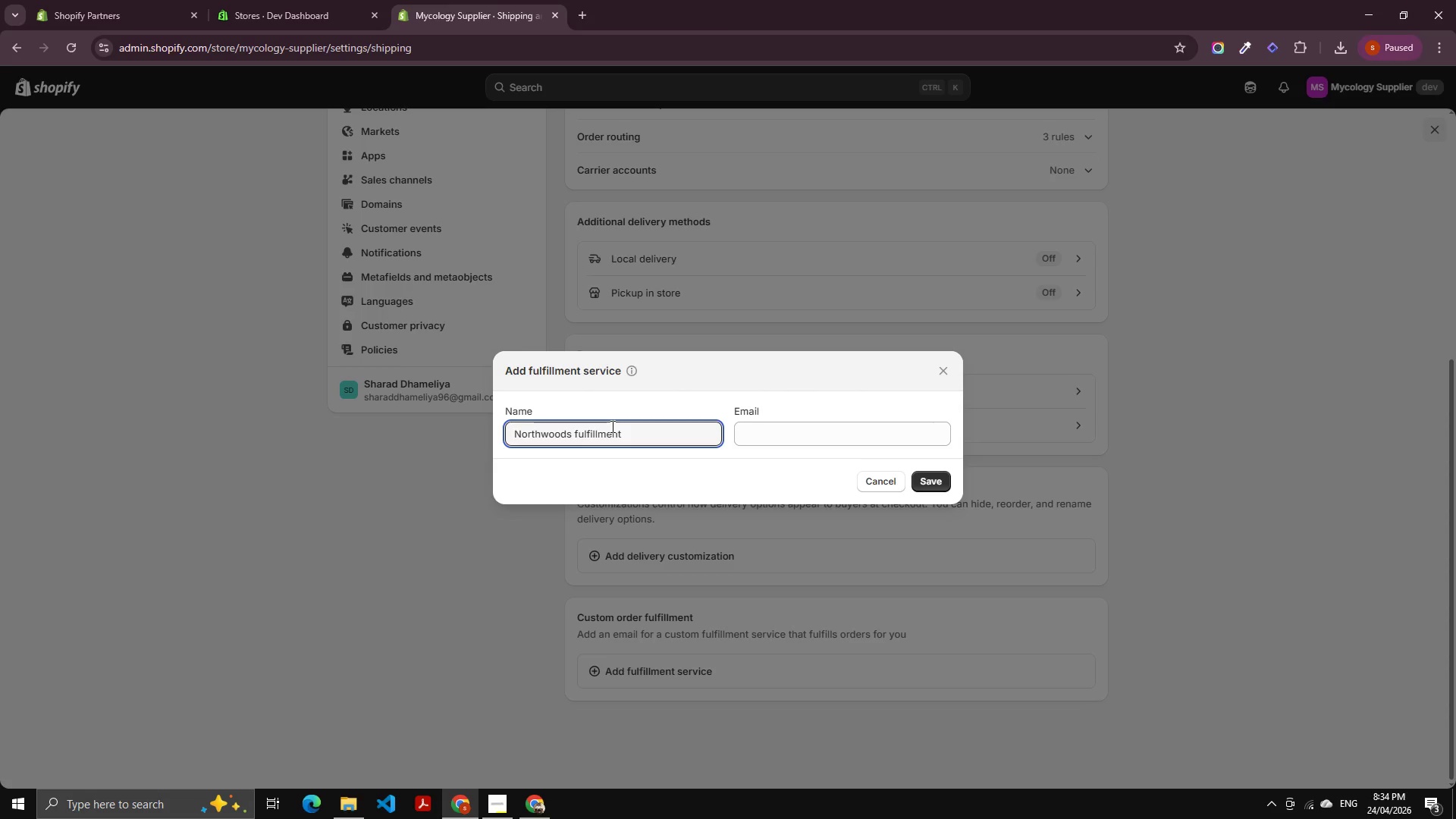 
key(Backspace)
 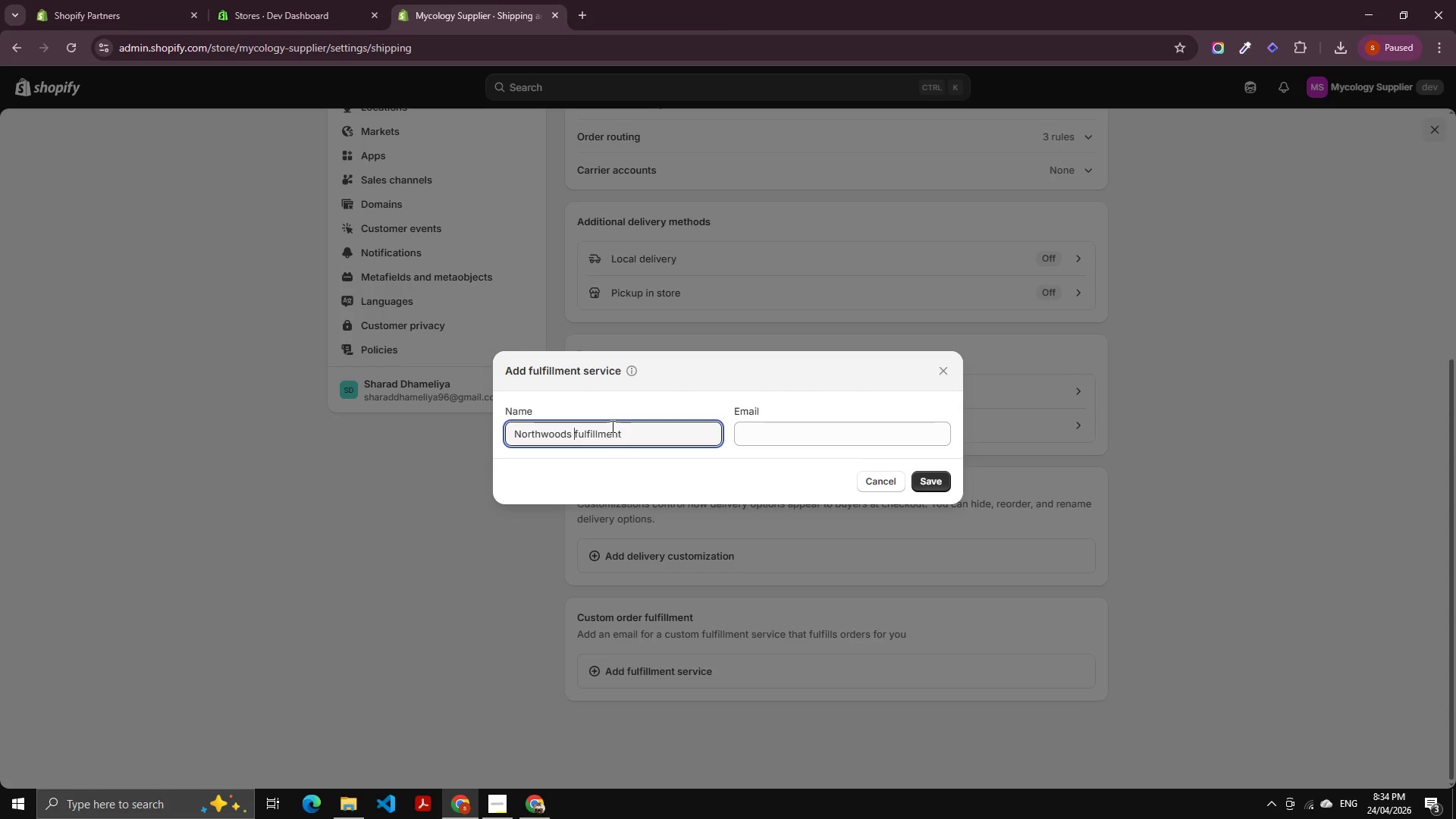 
key(Control+ArrowLeft)
 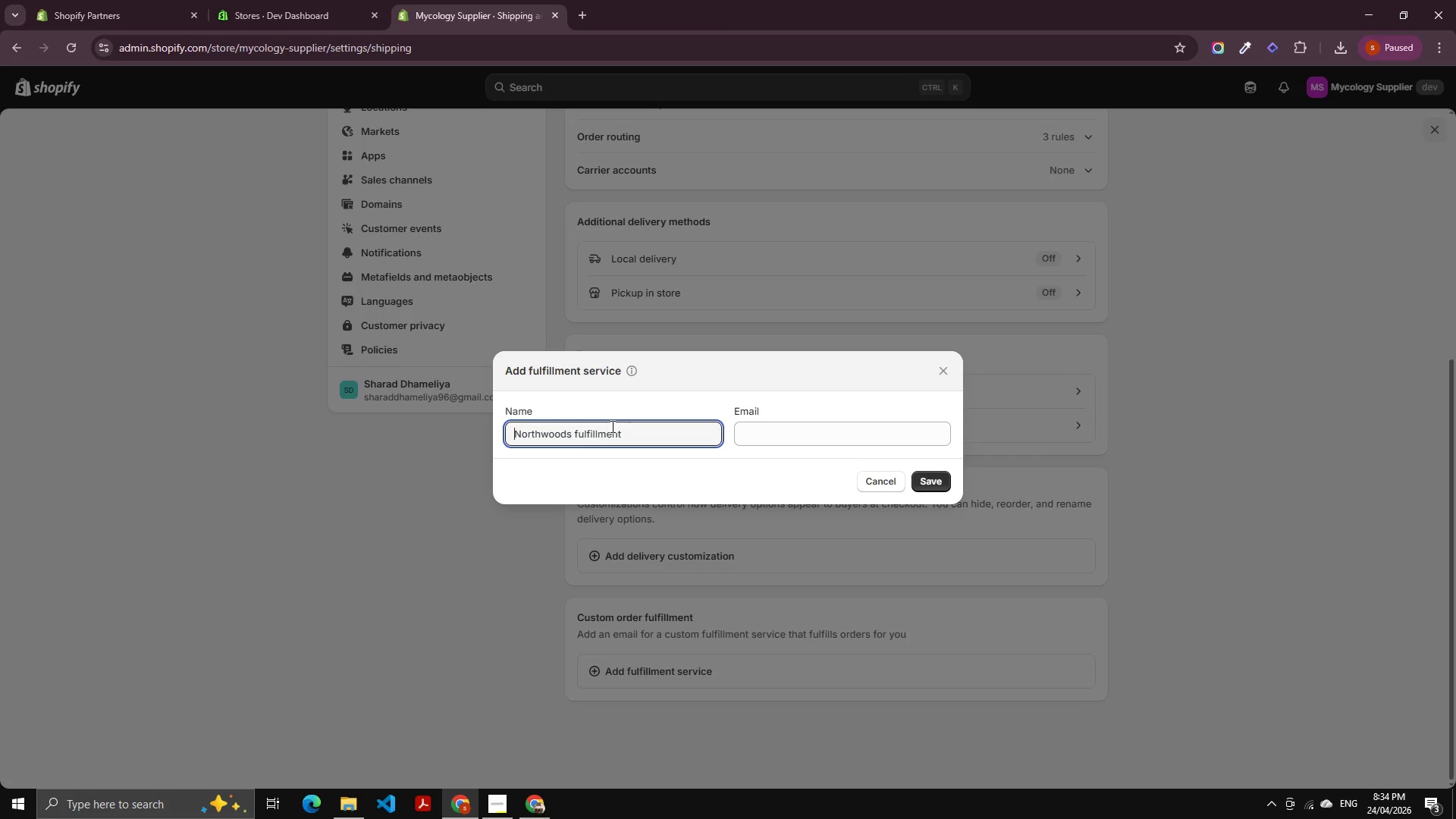 
key(Control+ArrowLeft)
 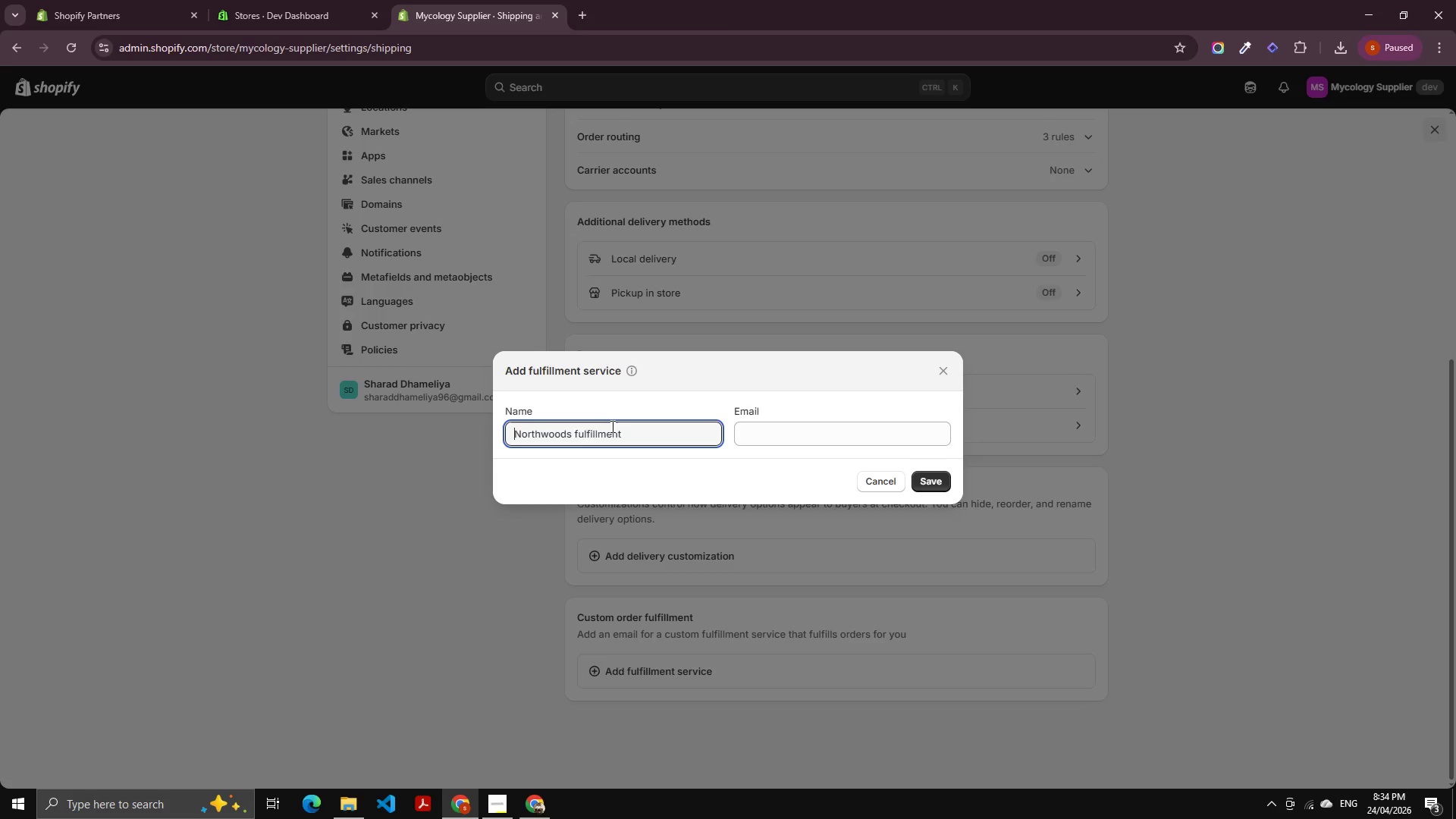 
key(Control+ArrowRight)
 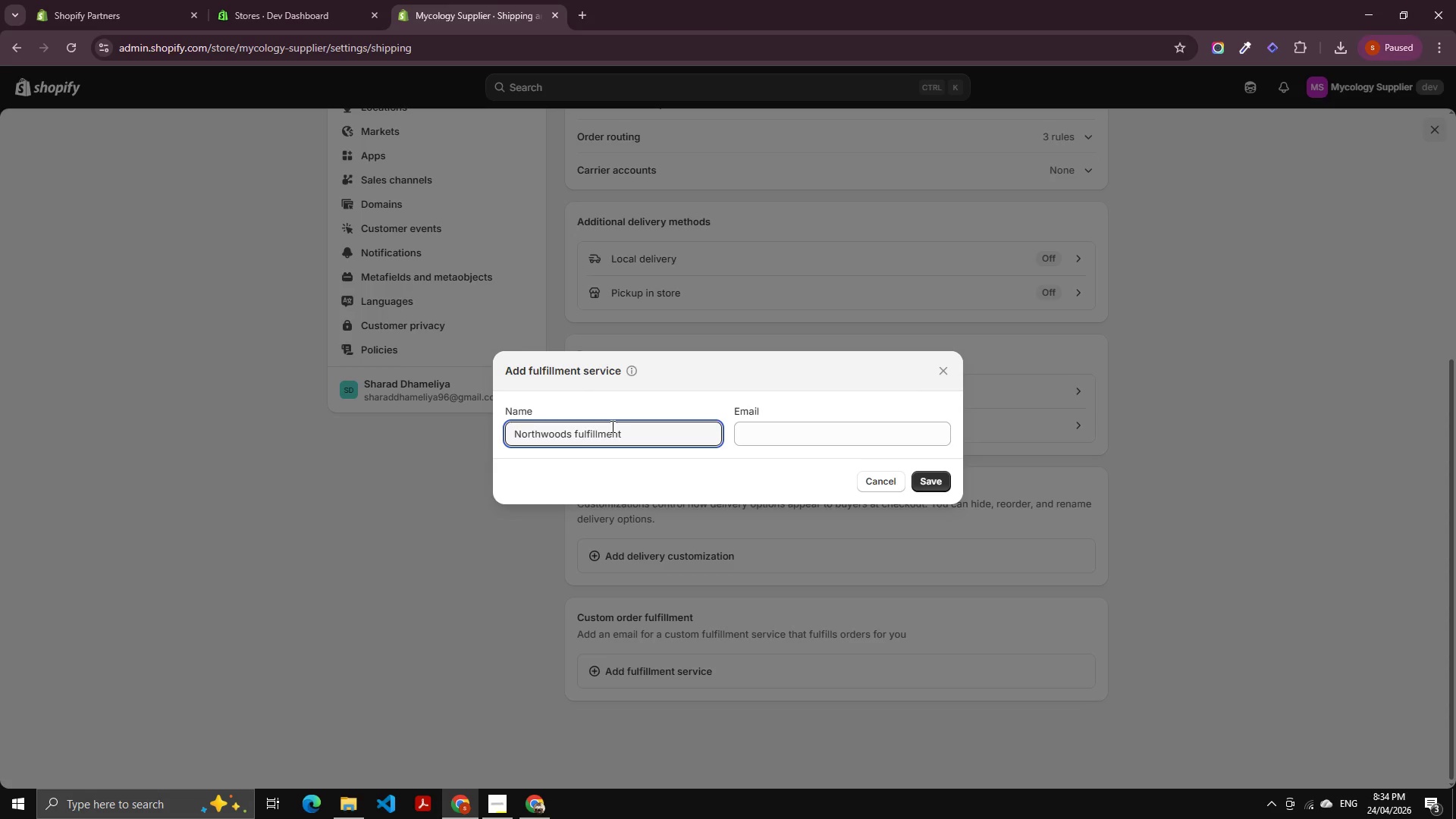 
key(Shift+ArrowRight)
 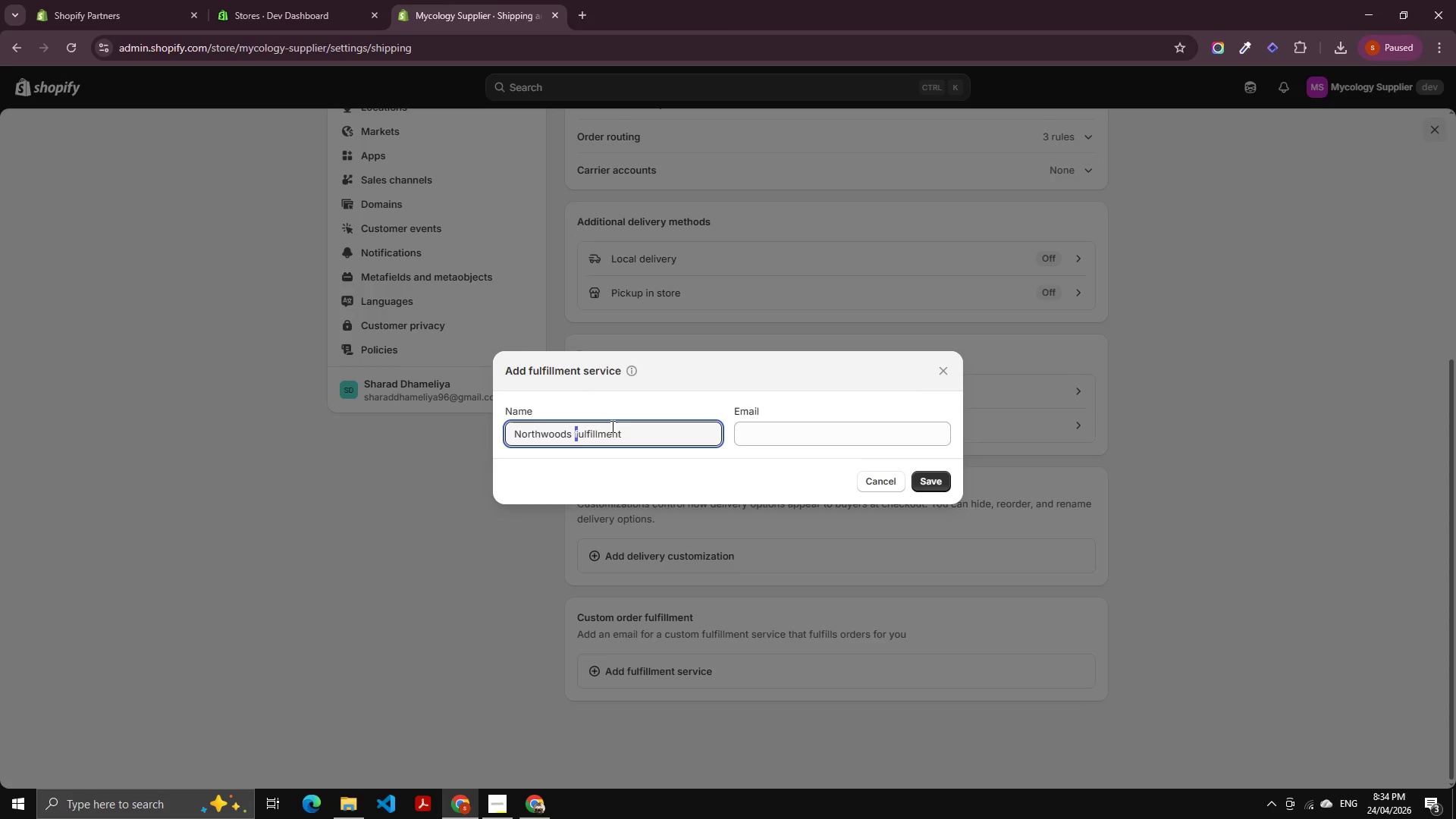 
key(Shift+F)
 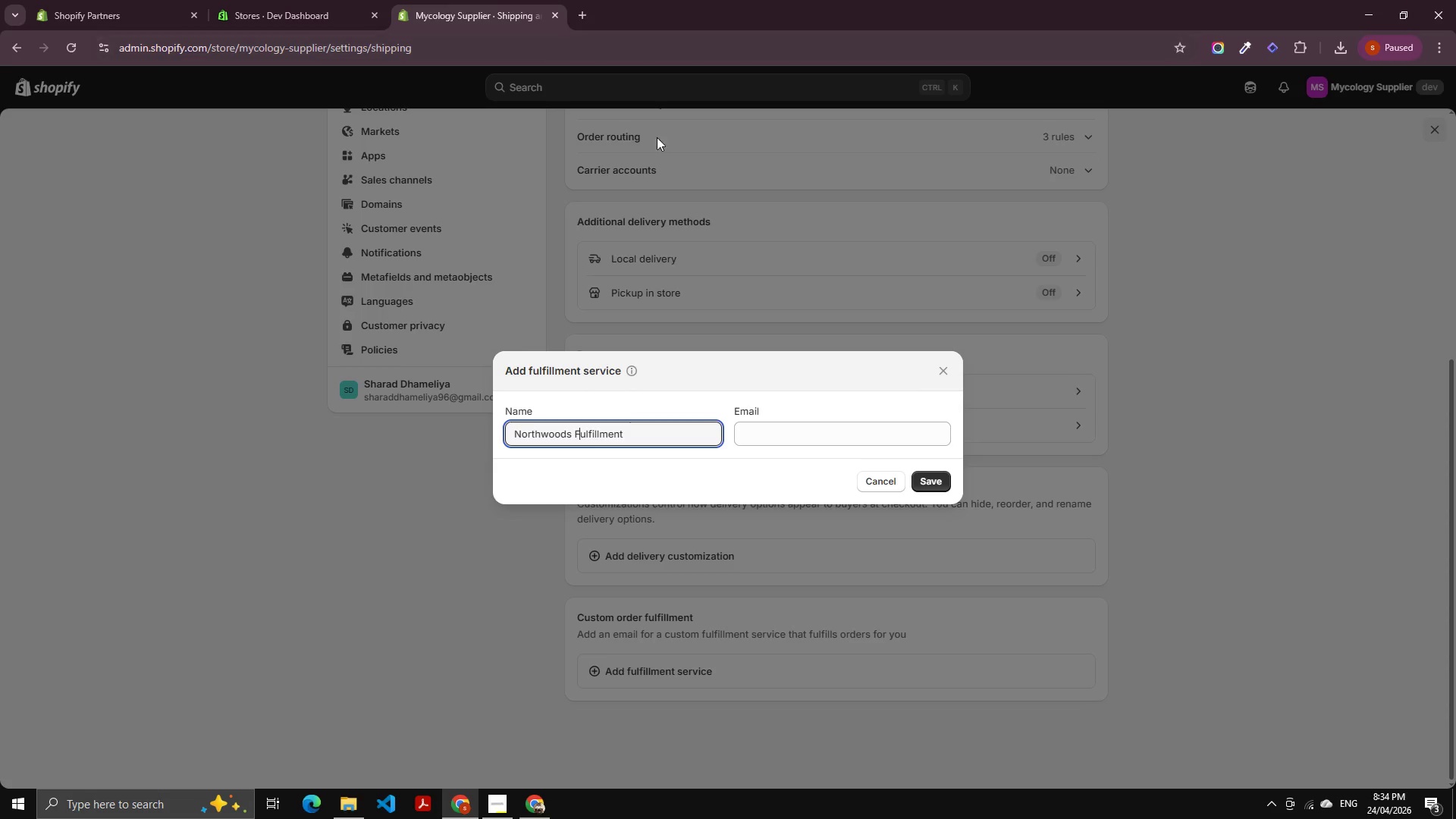 
left_click([773, 418])
 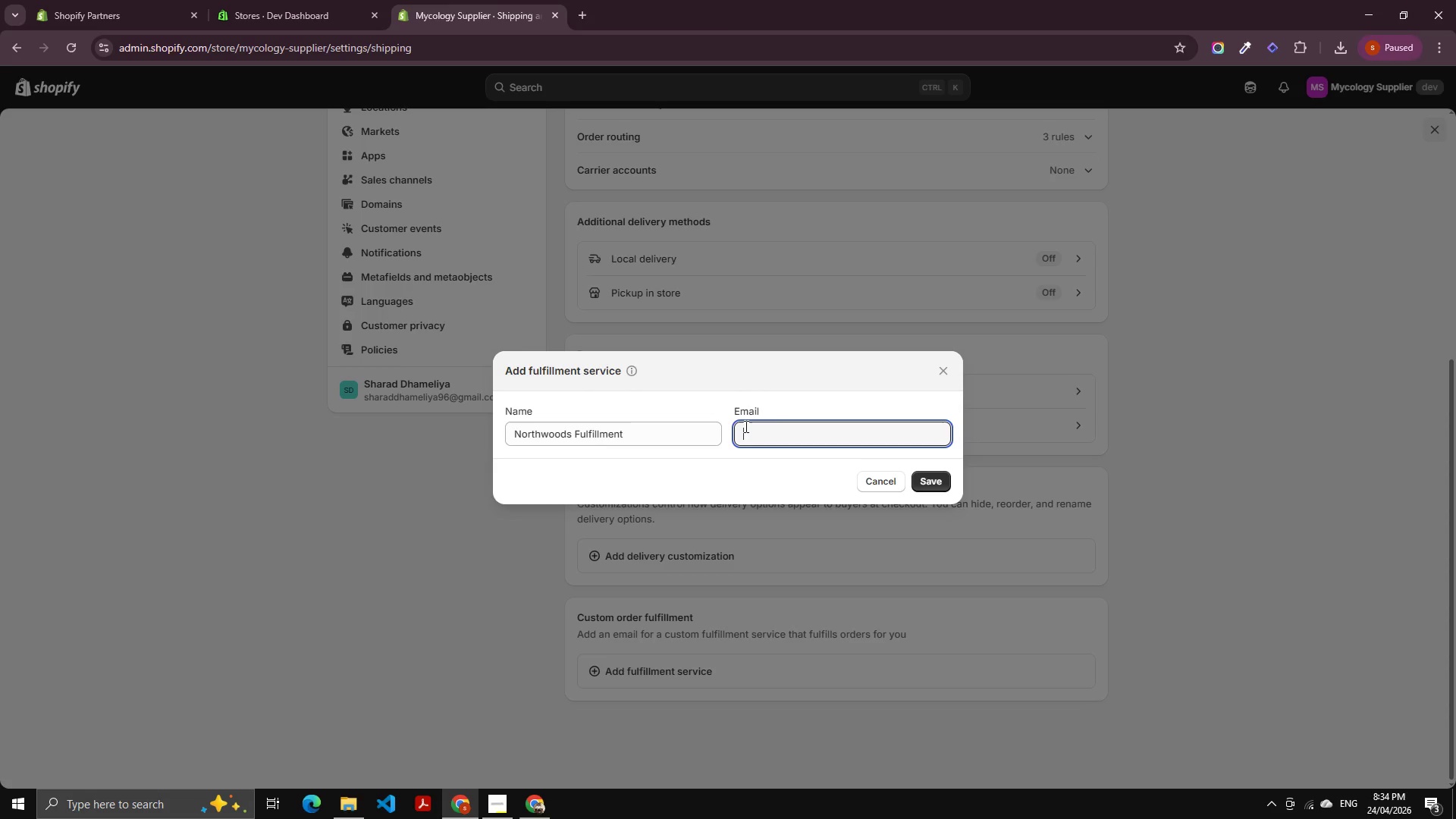 
key(Alt+AltLeft)
 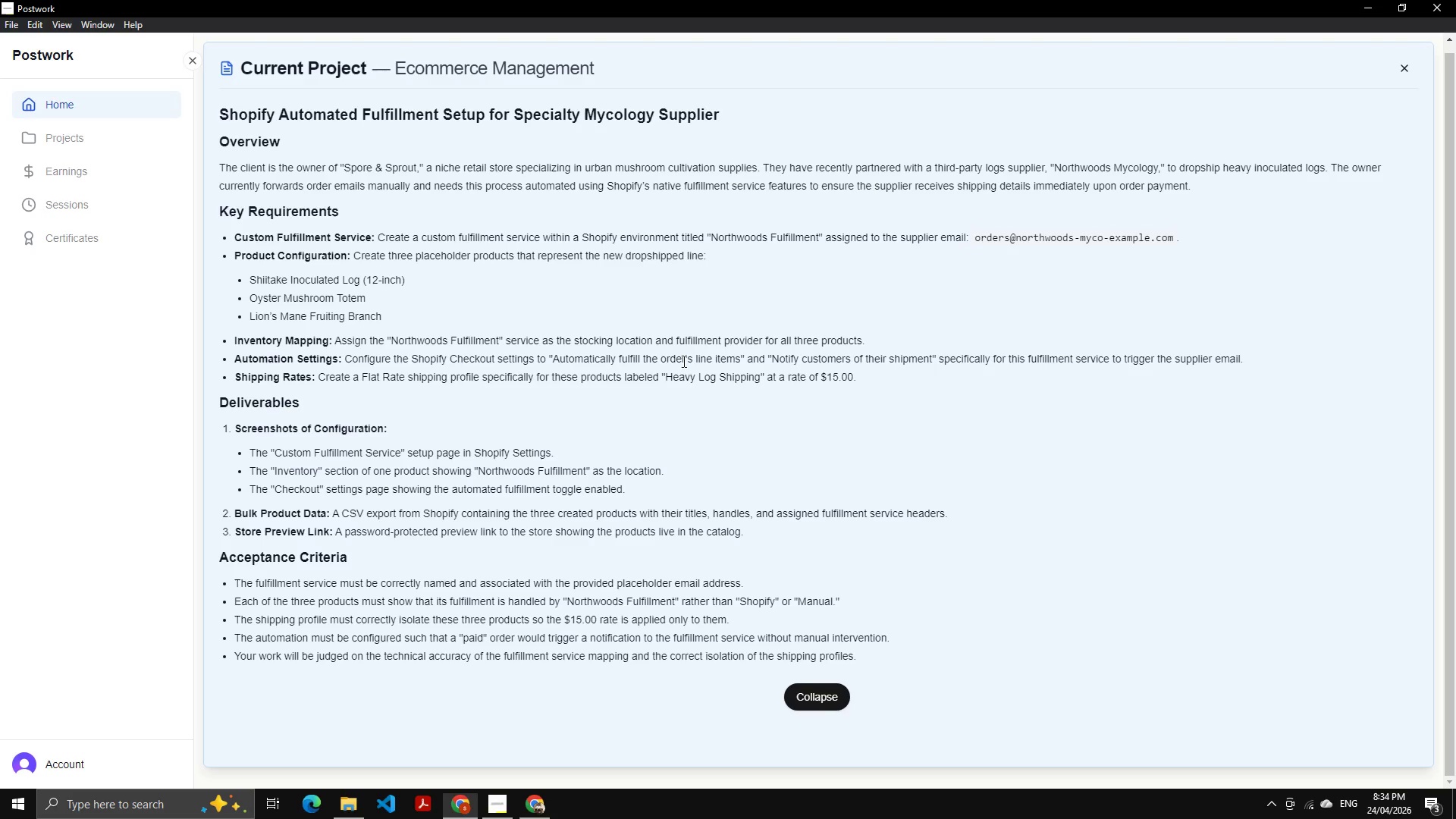 
key(Alt+Tab)